 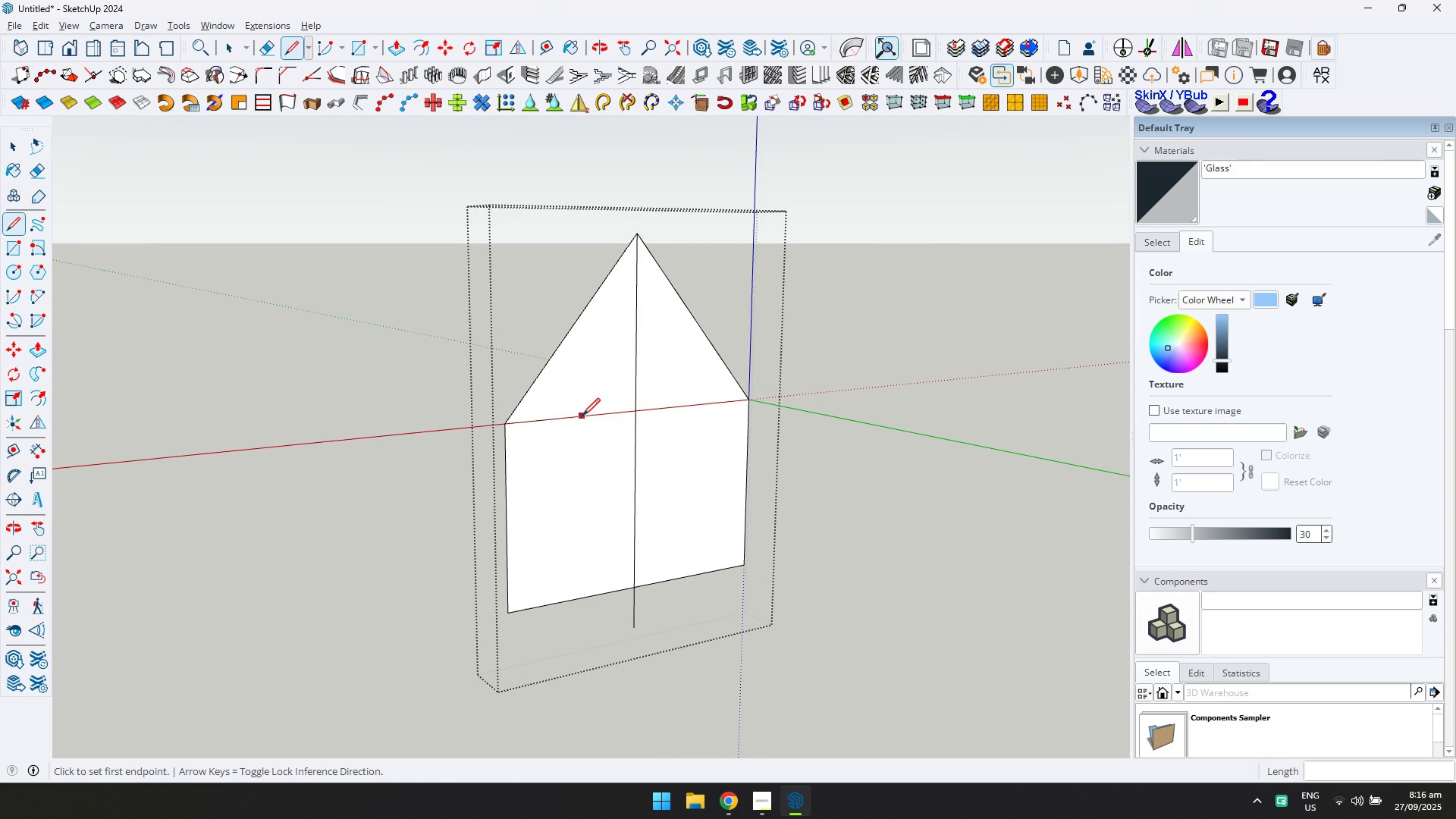 
left_click([571, 647])
 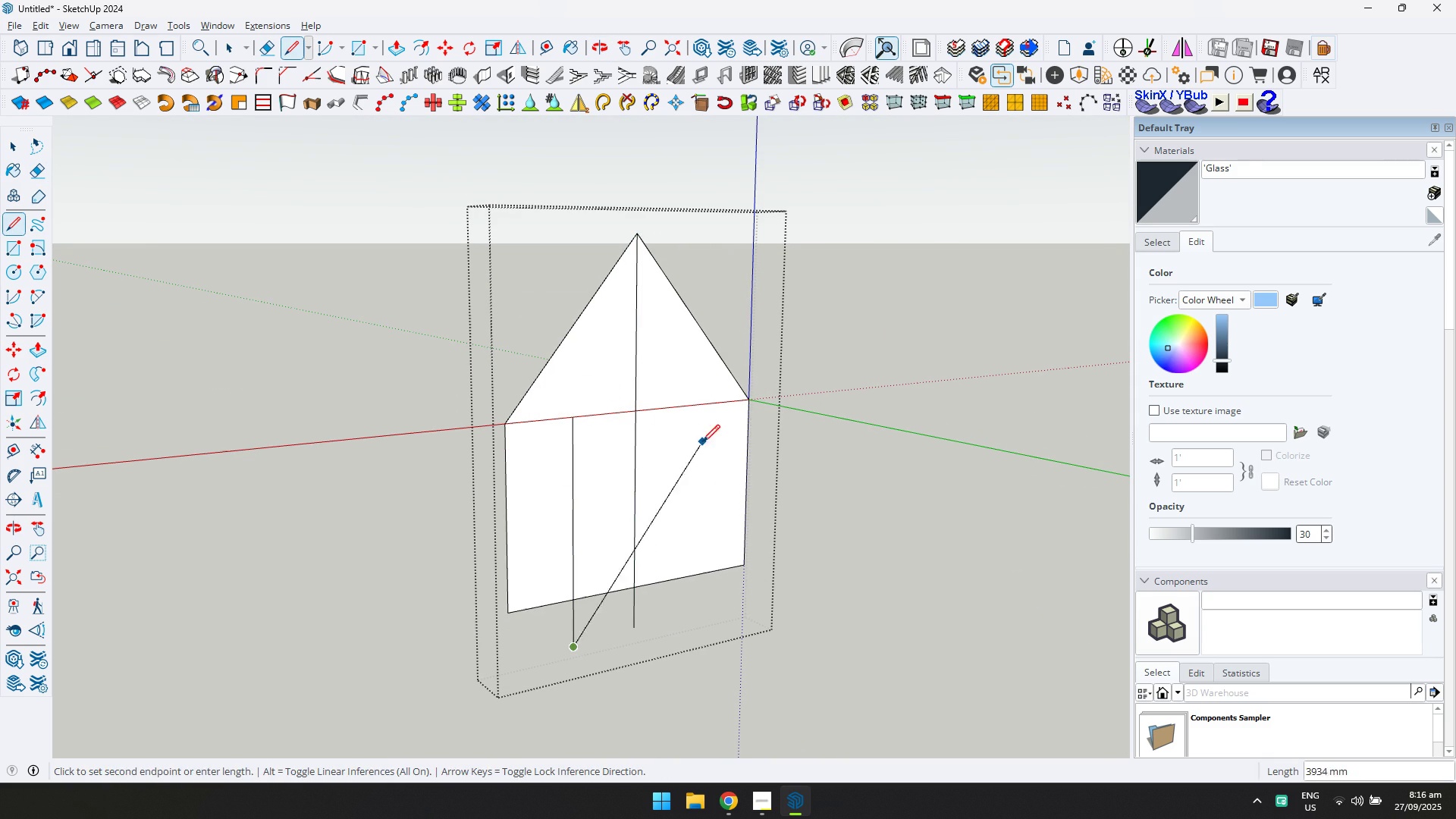 
key(Escape)
 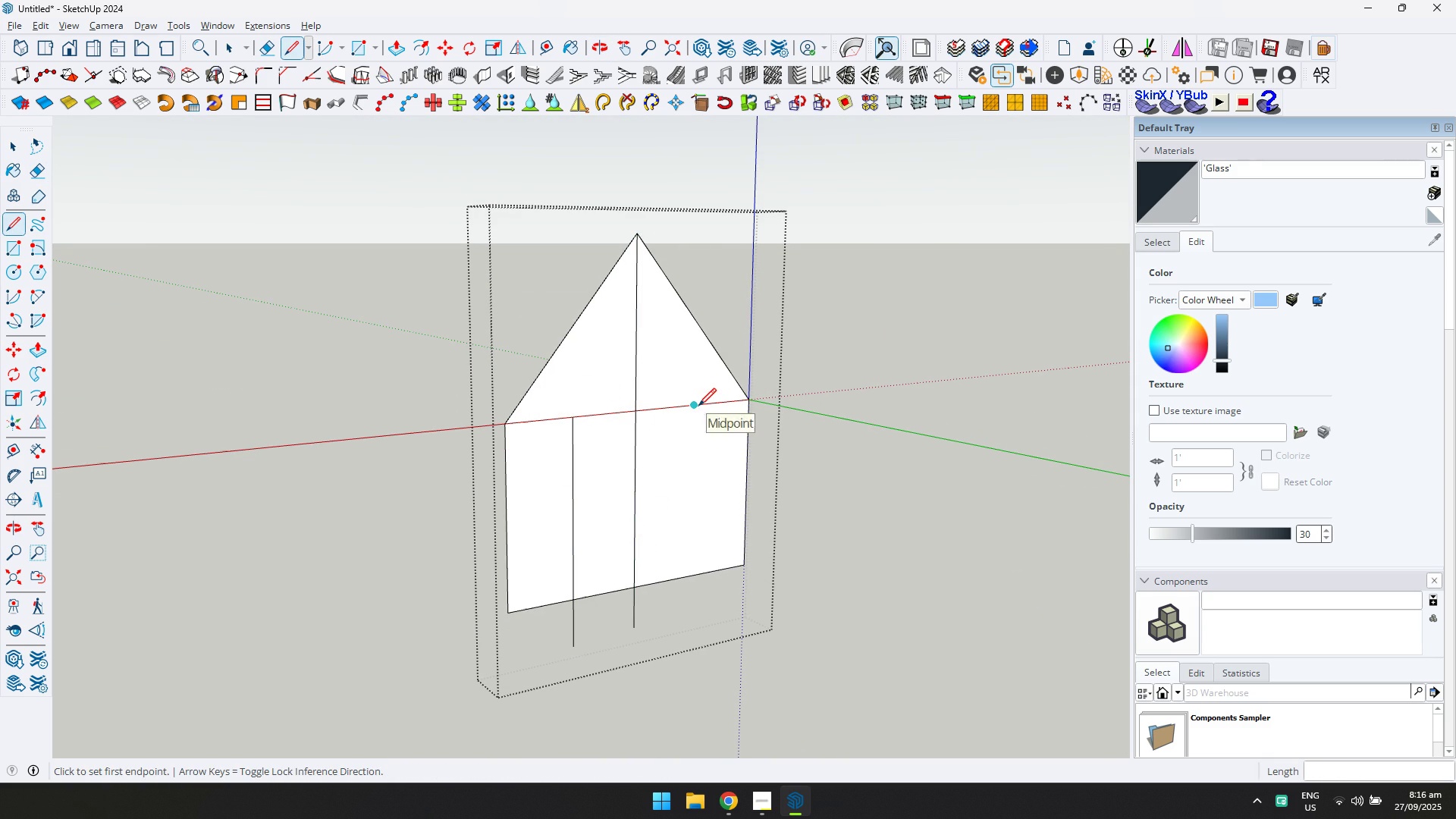 
left_click([698, 406])
 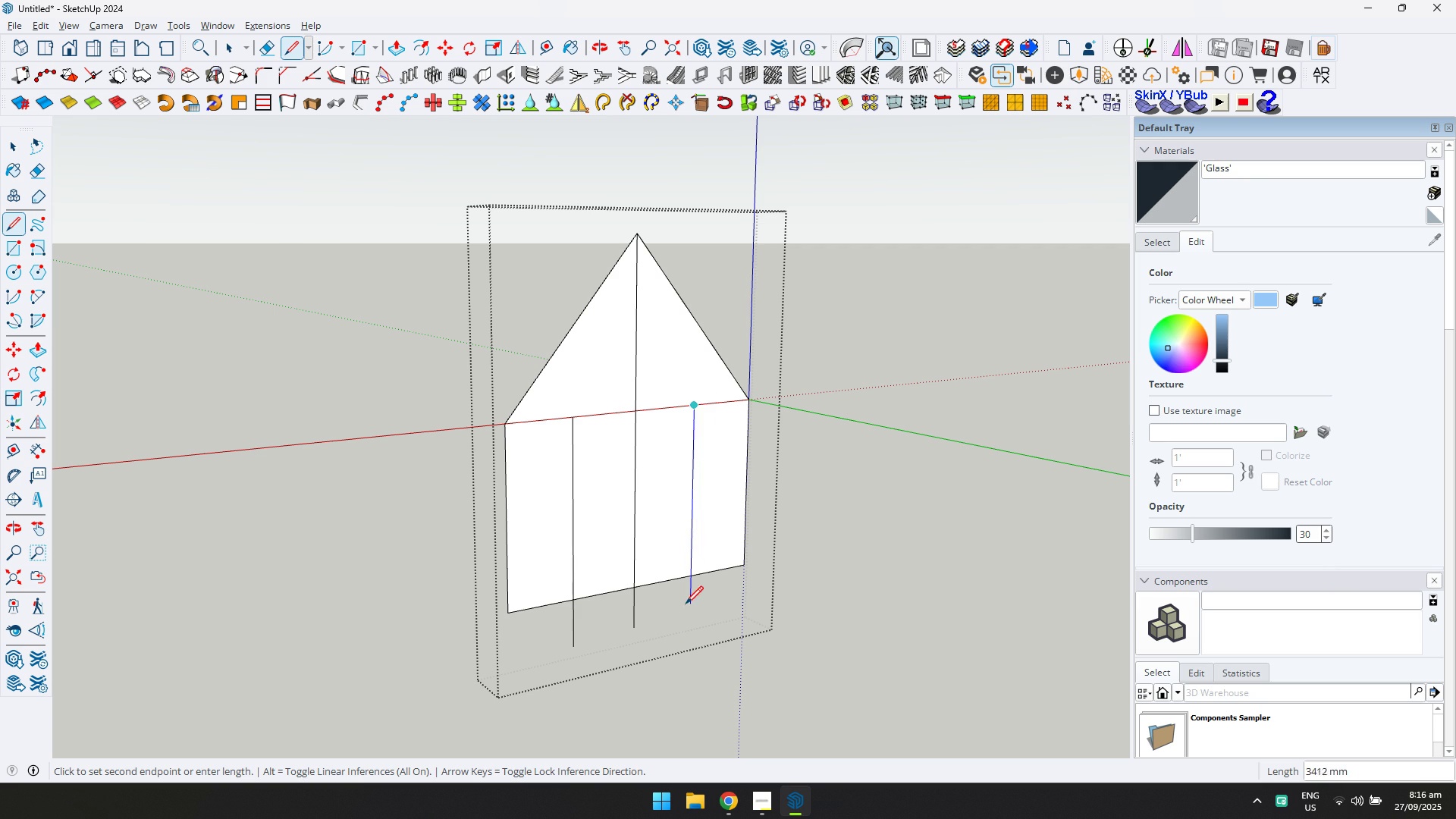 
left_click([686, 616])
 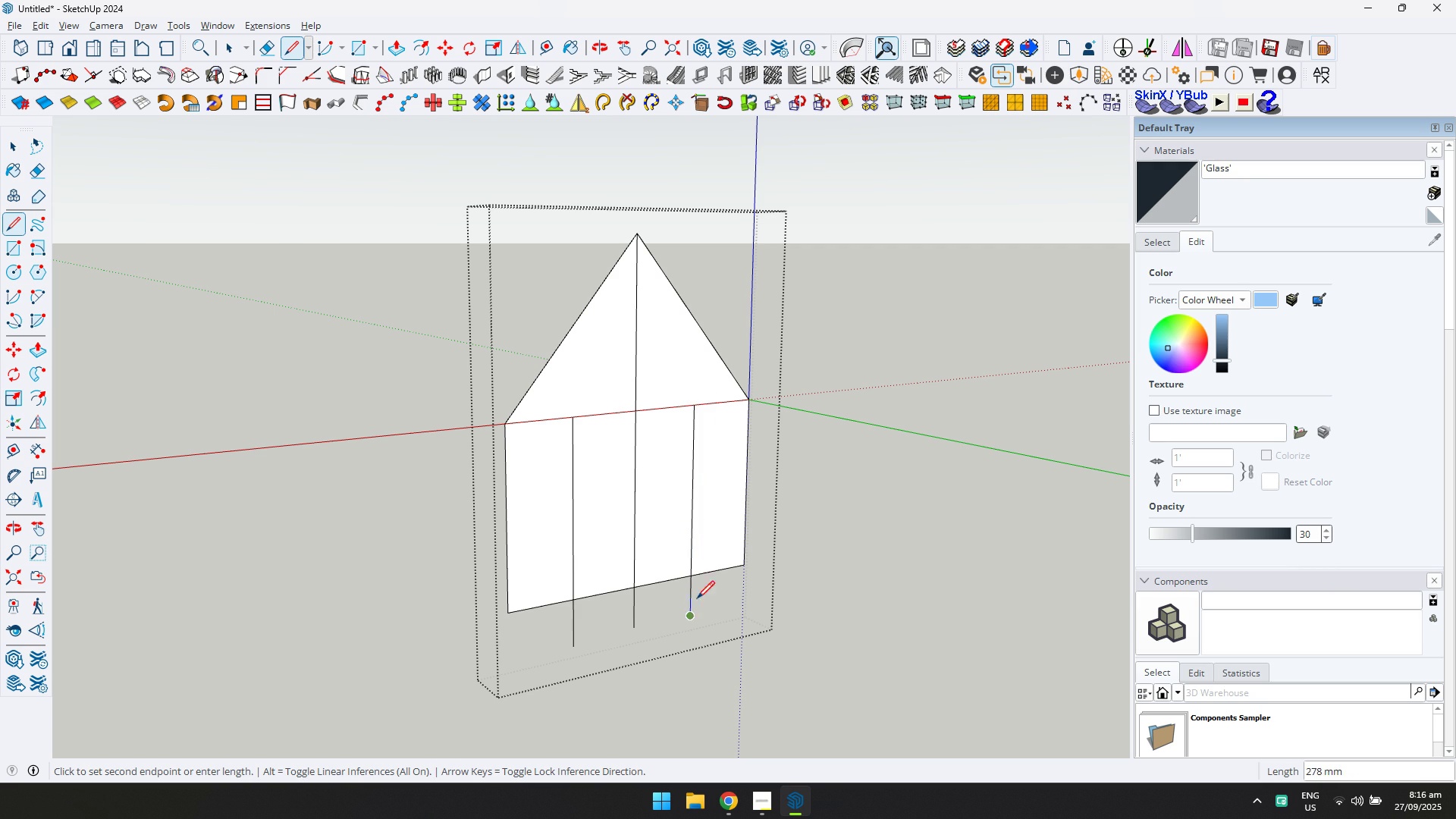 
type(edt2100)